 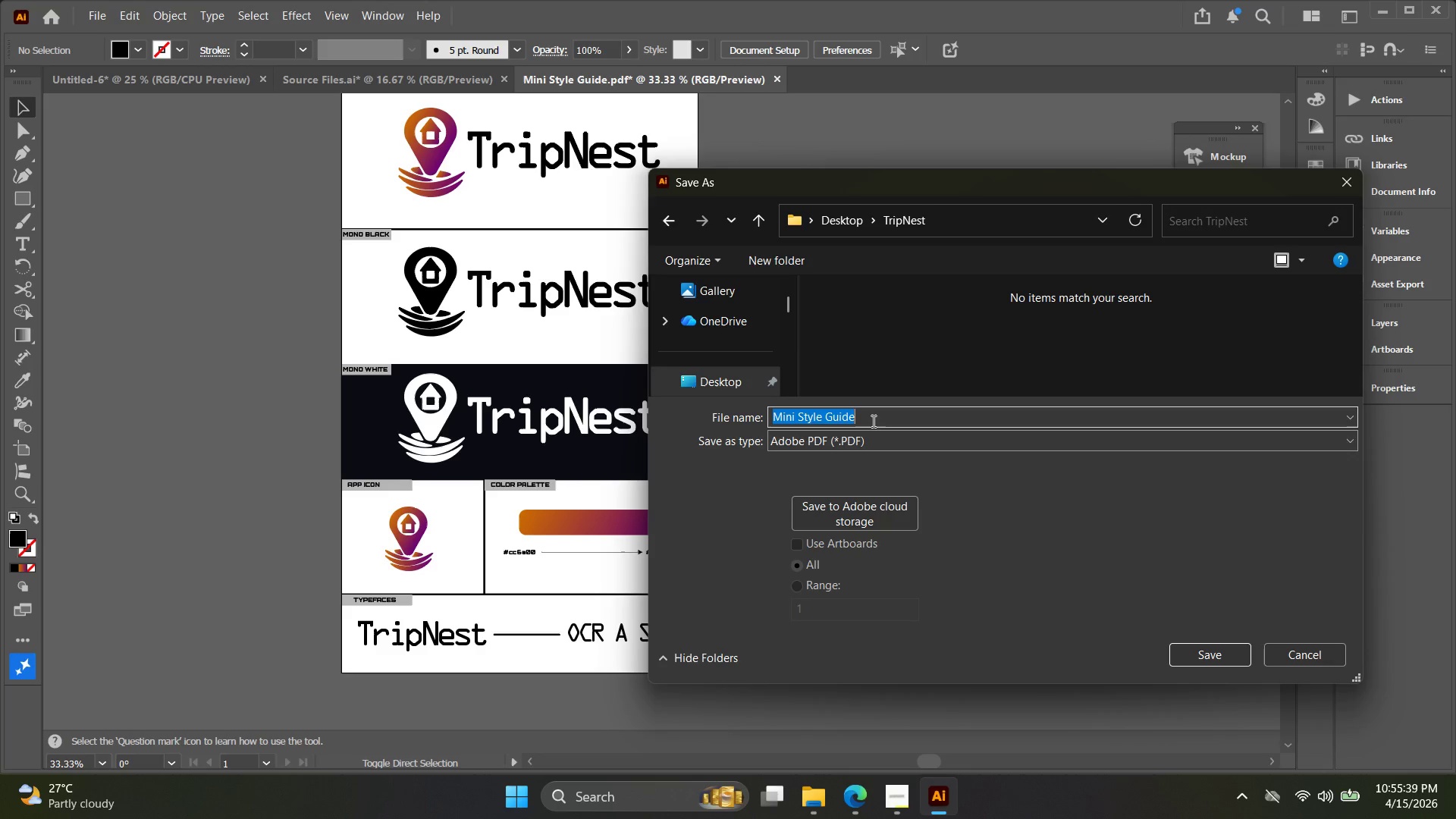 
key(Control+ControlLeft)
 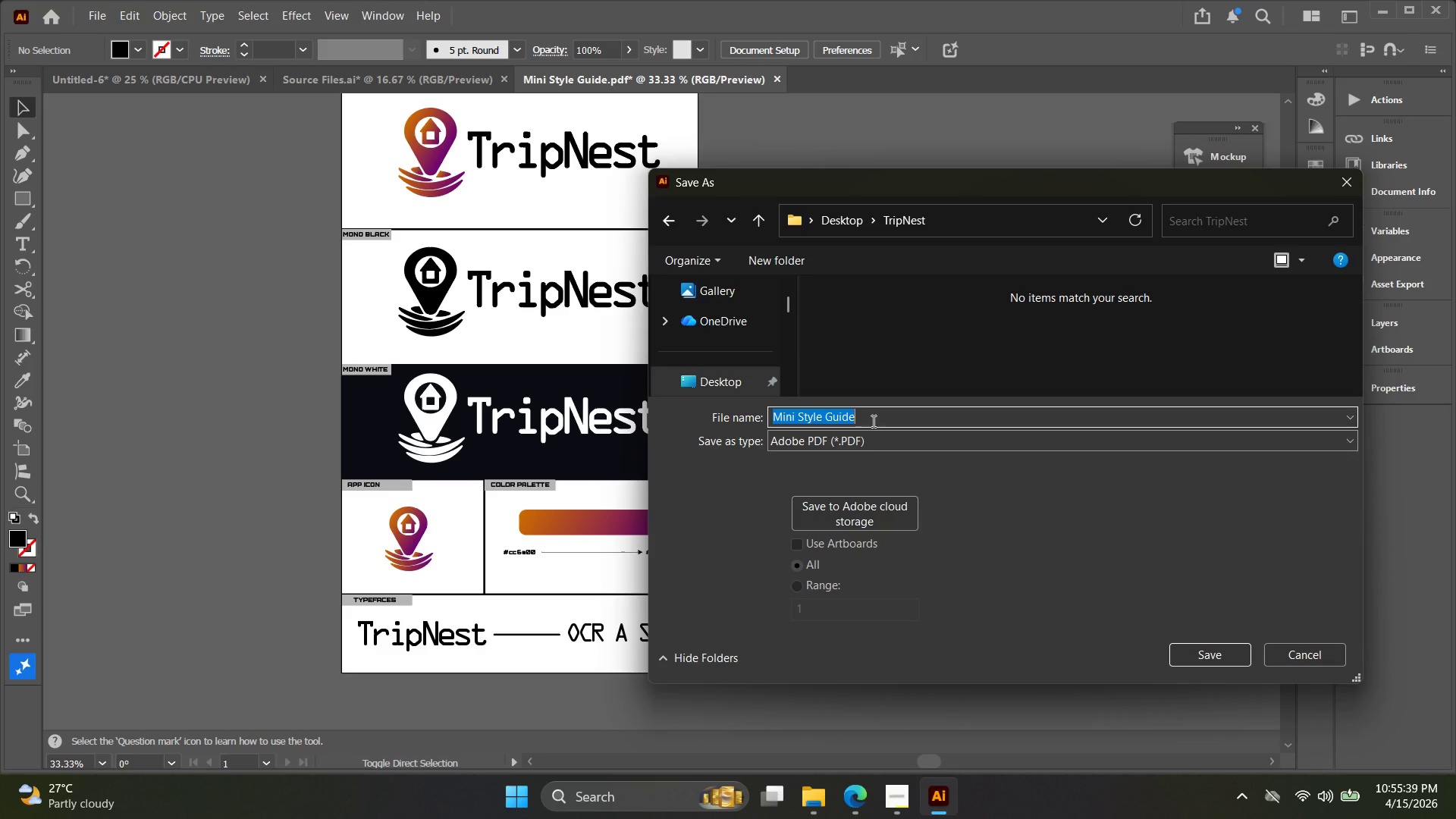 
key(Control+V)
 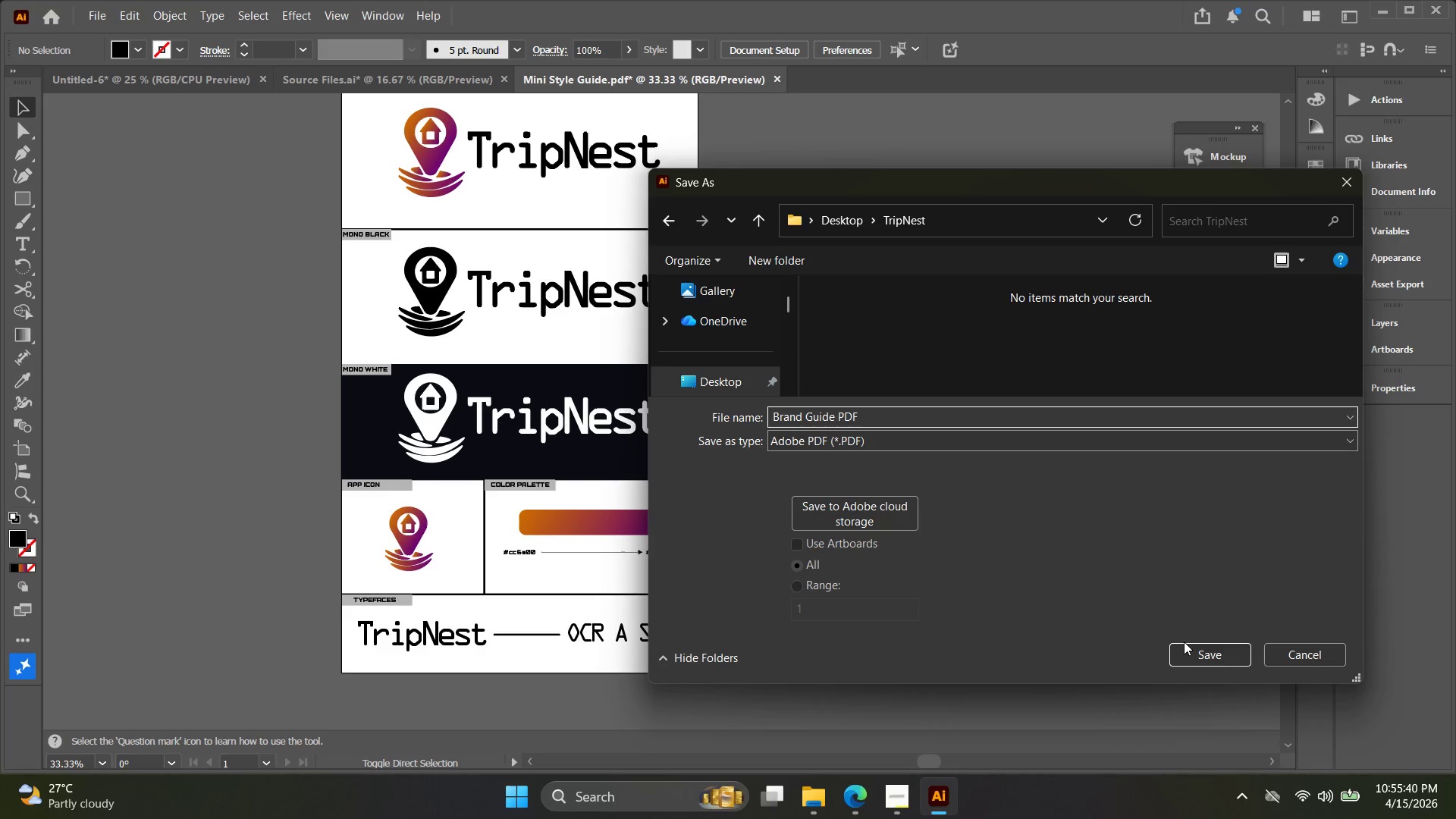 
double_click([1194, 654])
 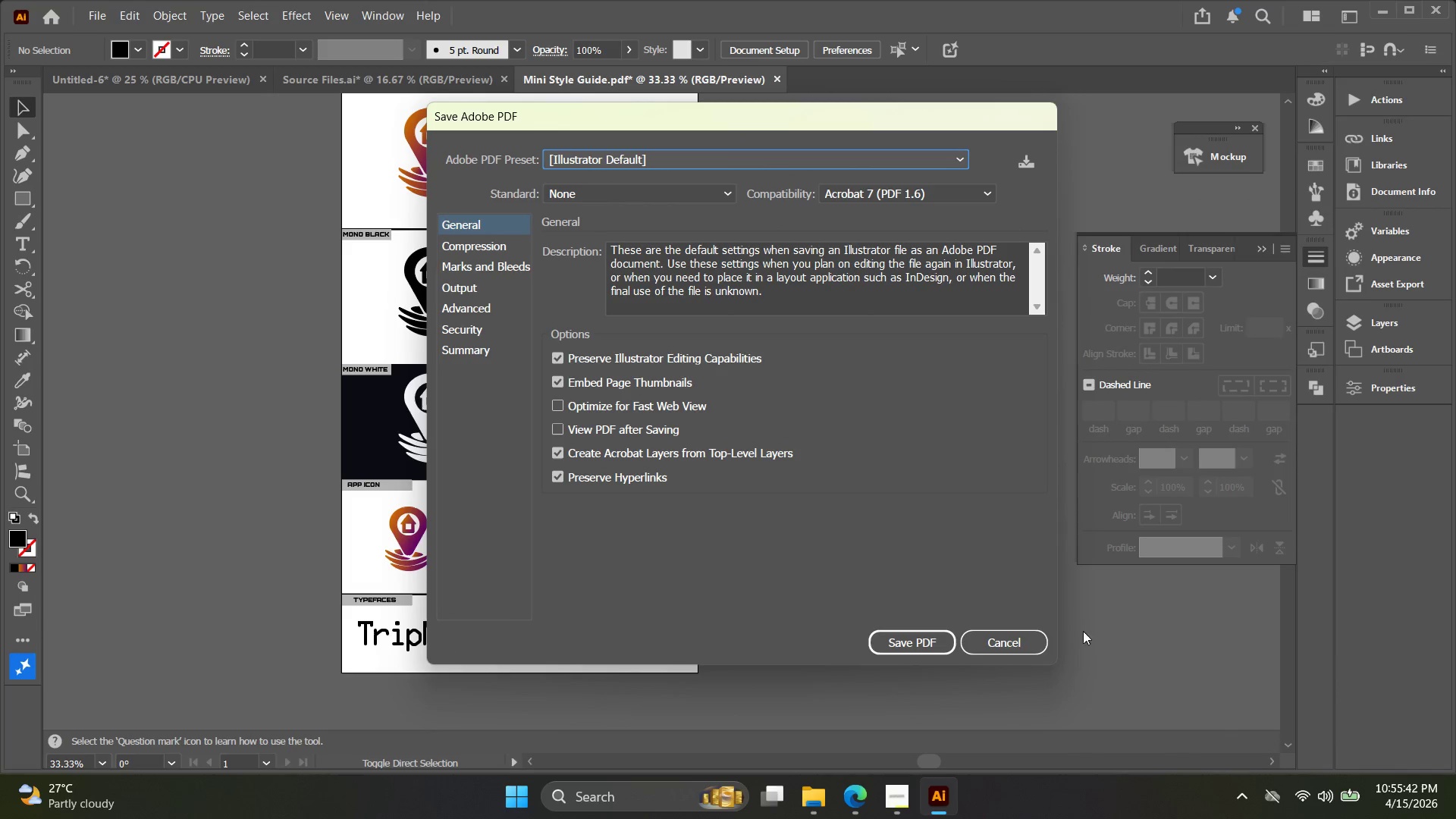 
left_click([910, 648])
 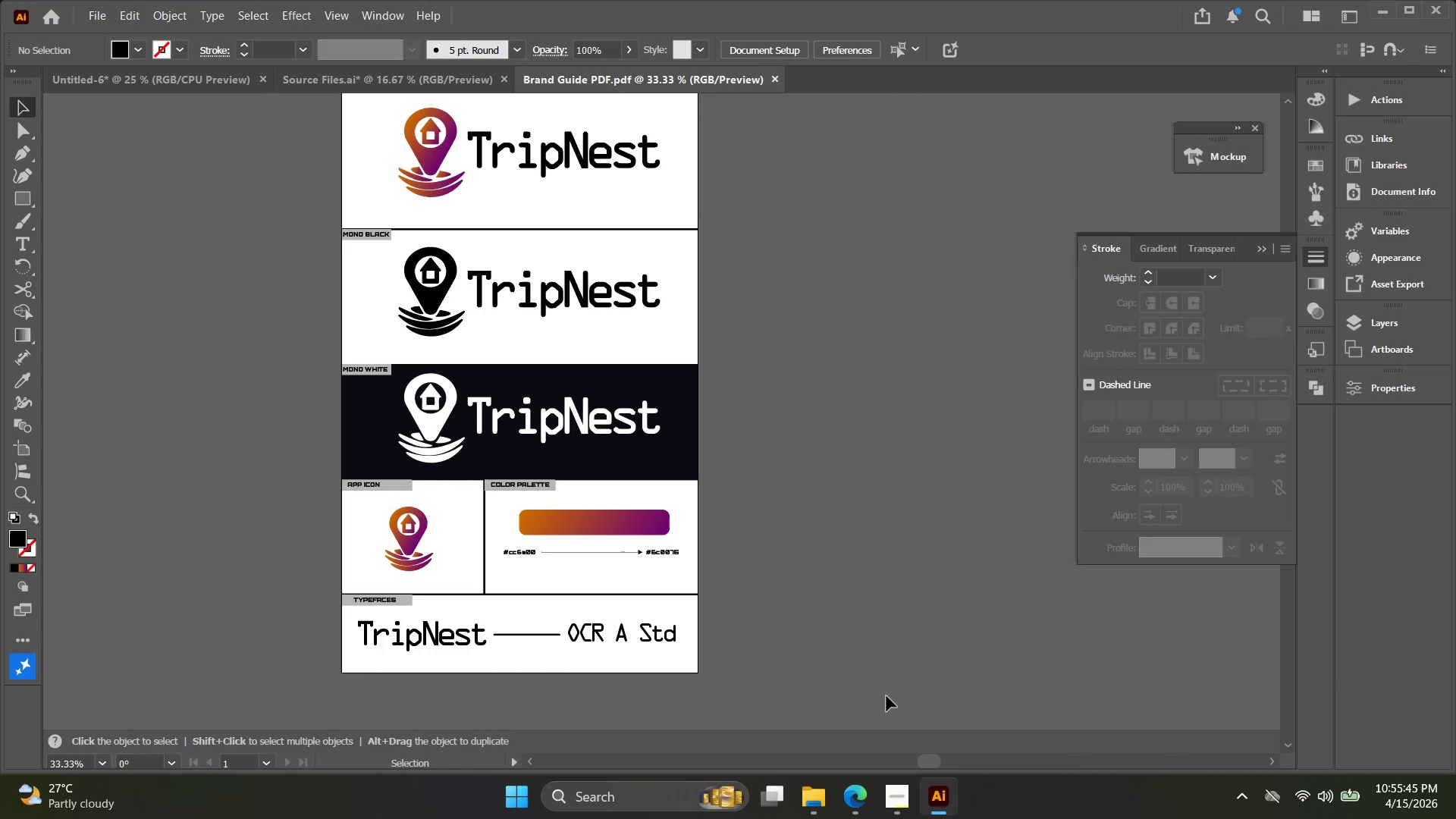 
left_click([867, 805])
 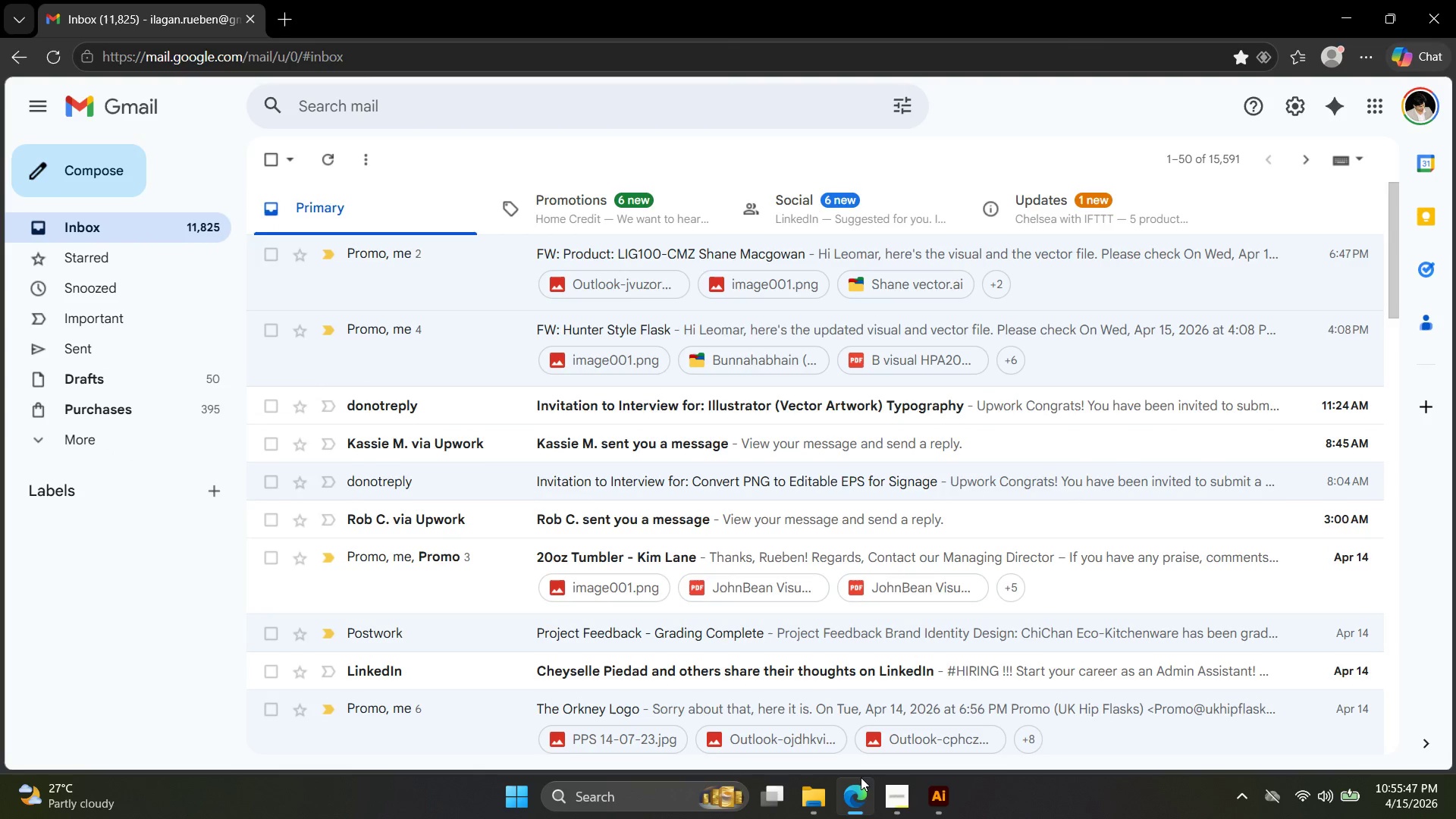 
left_click([894, 805])